 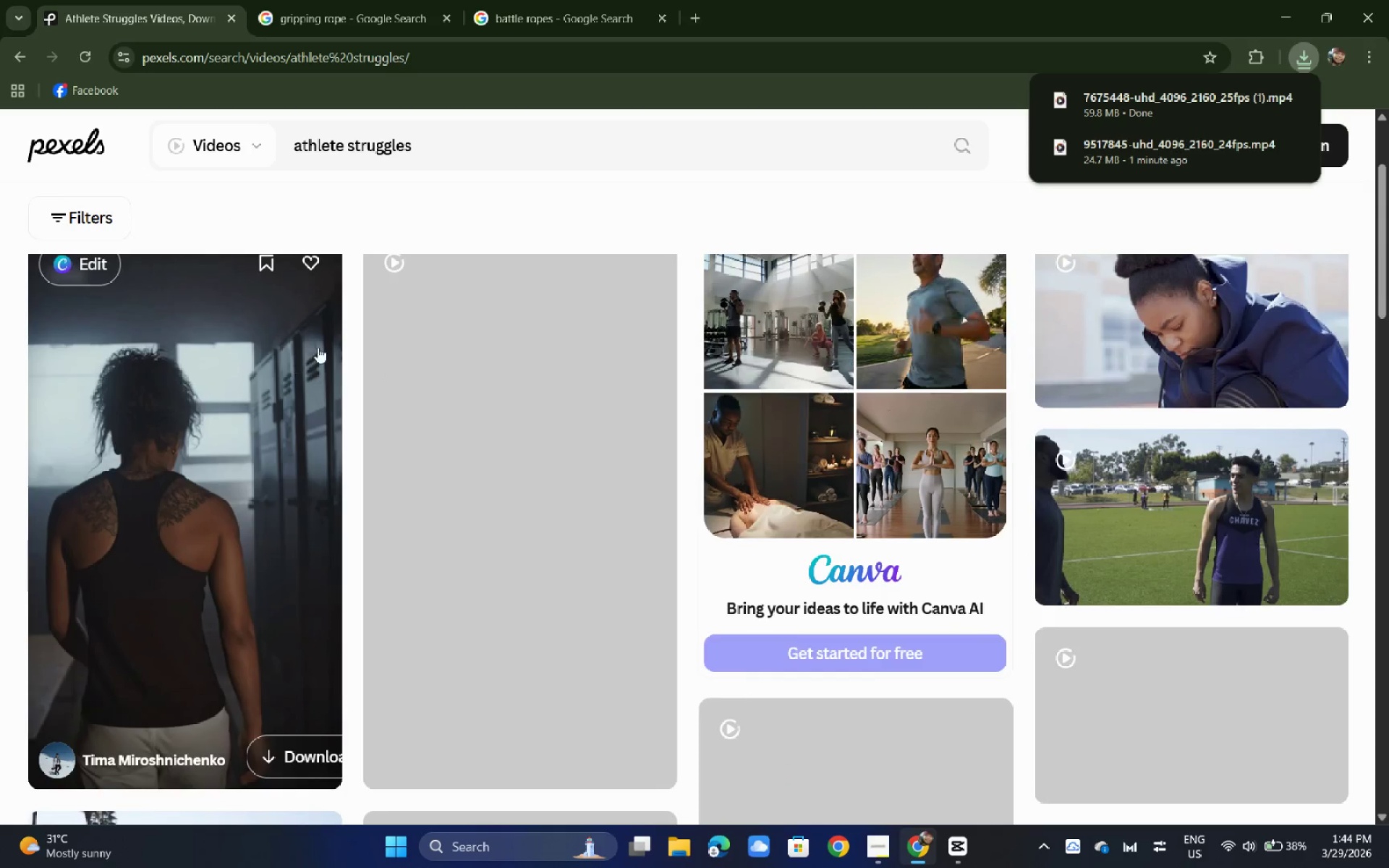 
scroll: coordinate [496, 485], scroll_direction: down, amount: 11.0
 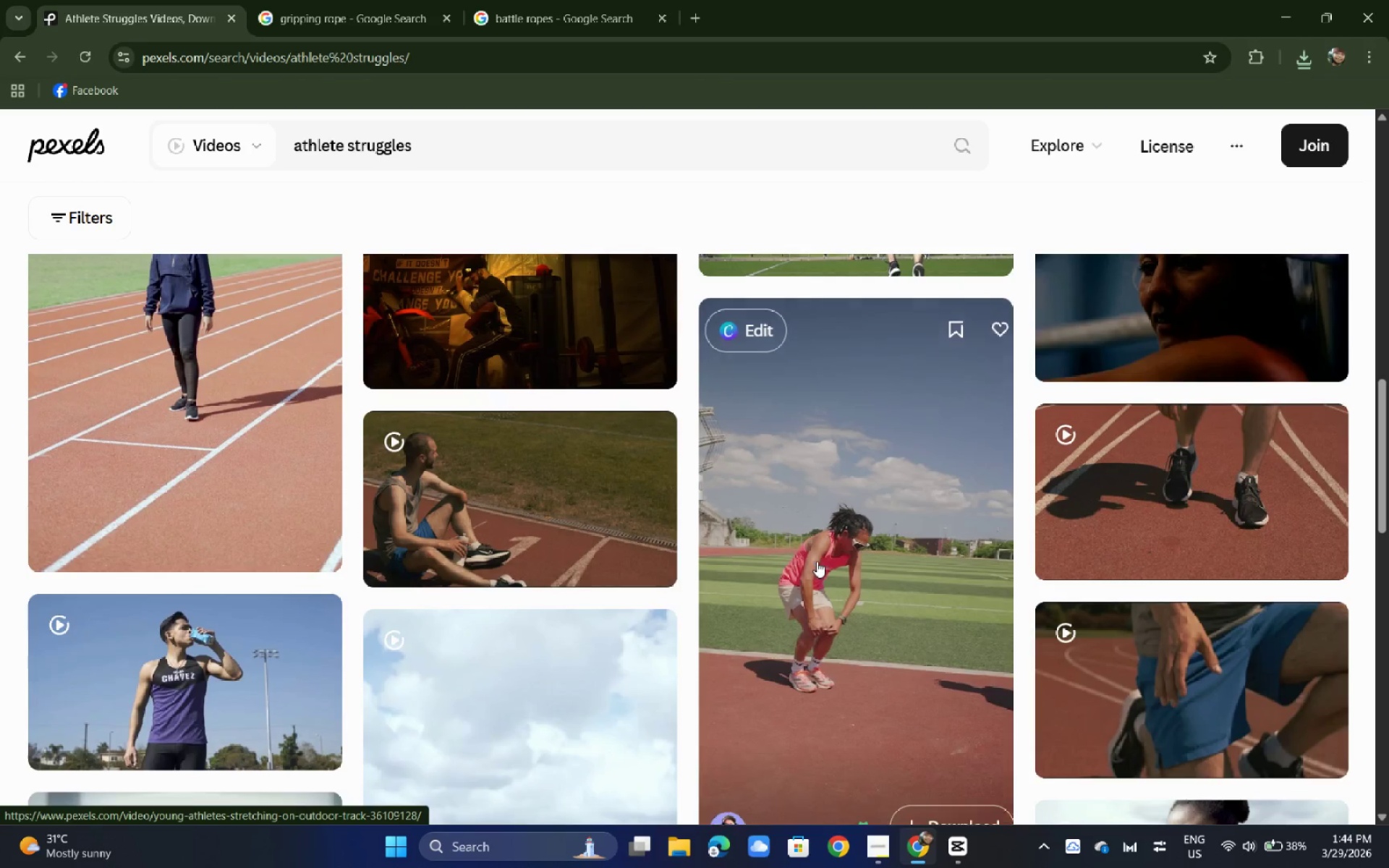 
left_click([817, 561])
 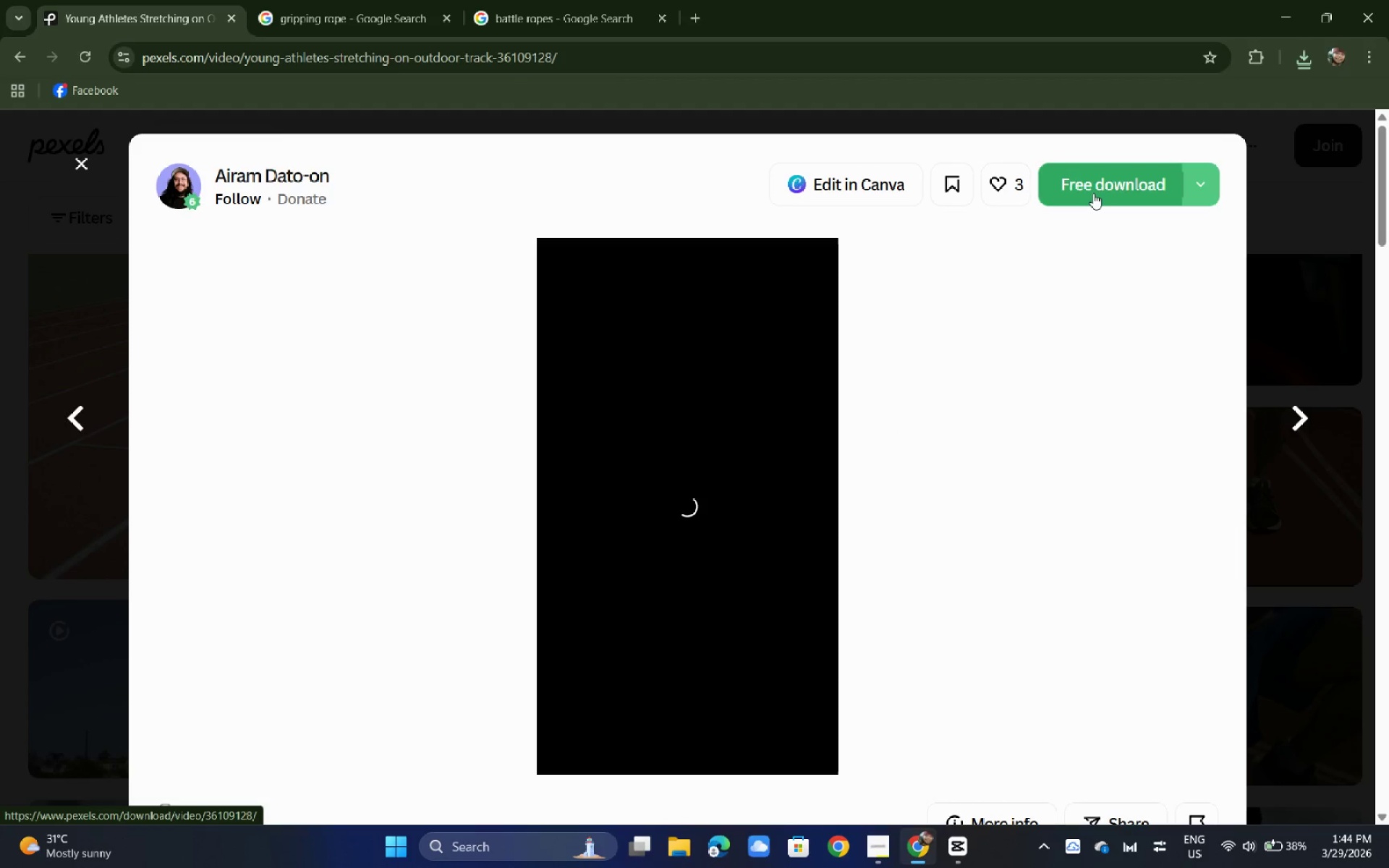 
left_click([1093, 193])
 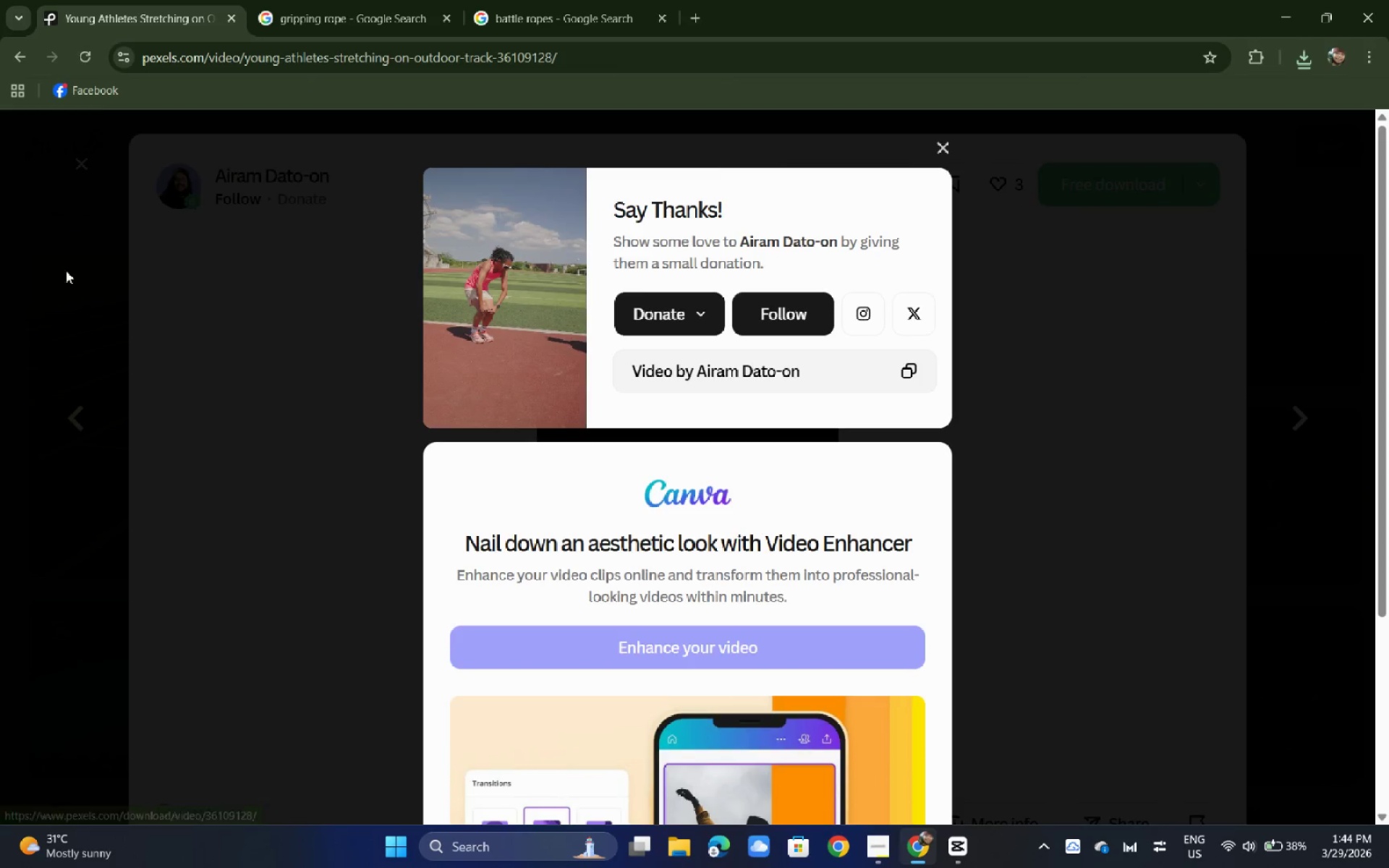 
double_click([66, 271])
 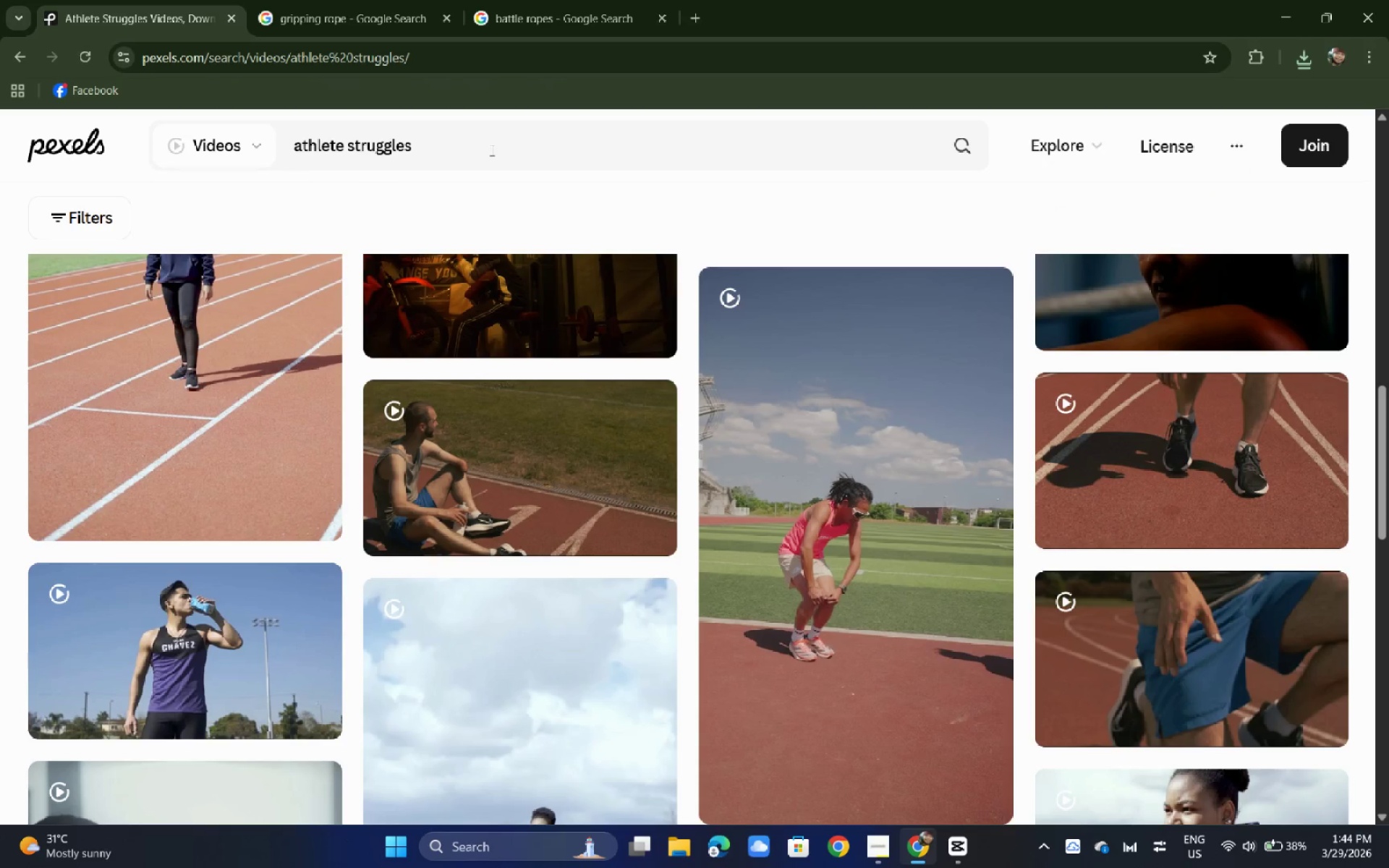 
left_click_drag(start_coordinate=[495, 141], to_coordinate=[0, 136])
 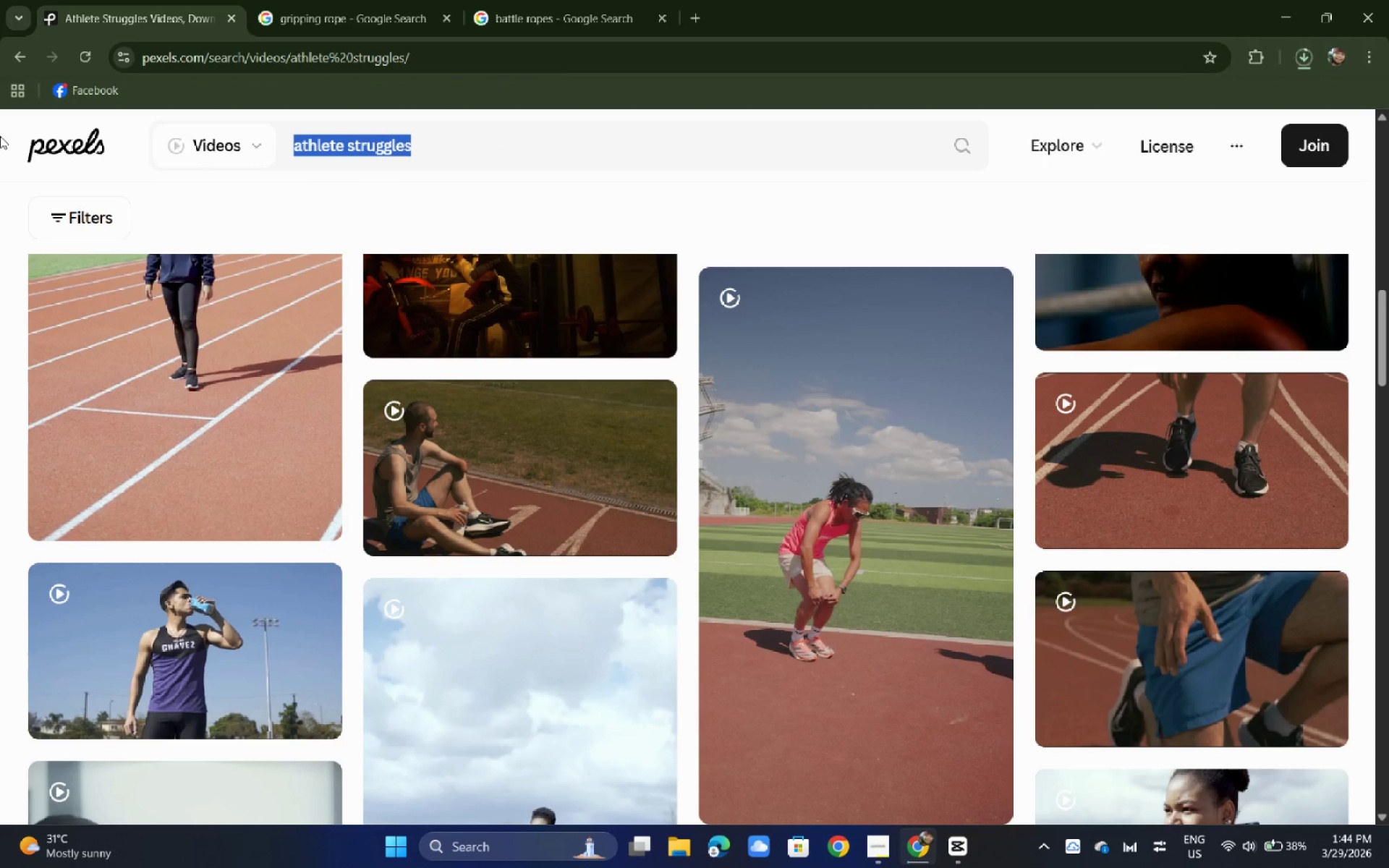 
wait(7.86)
 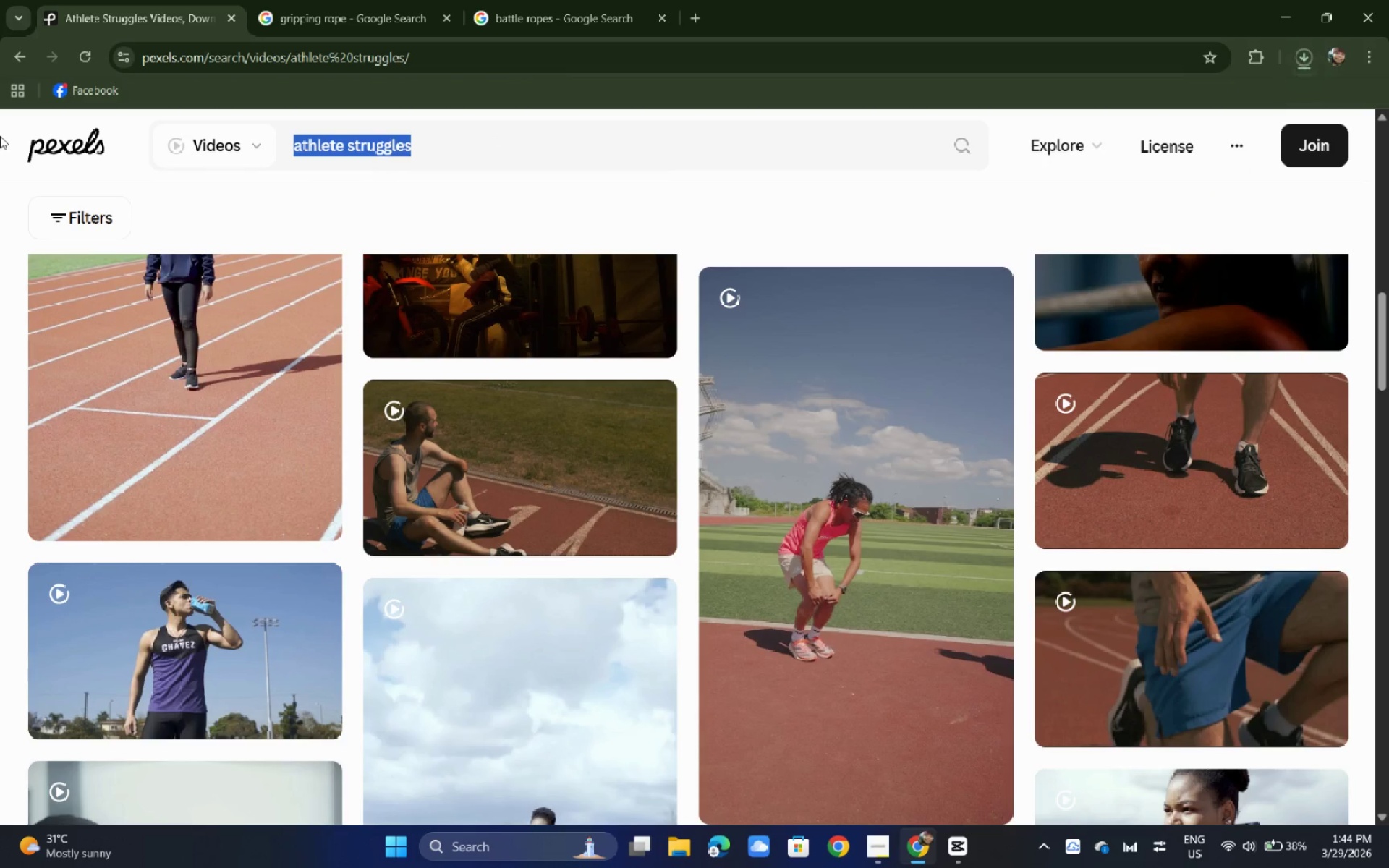 
key(Alt+AltLeft)
 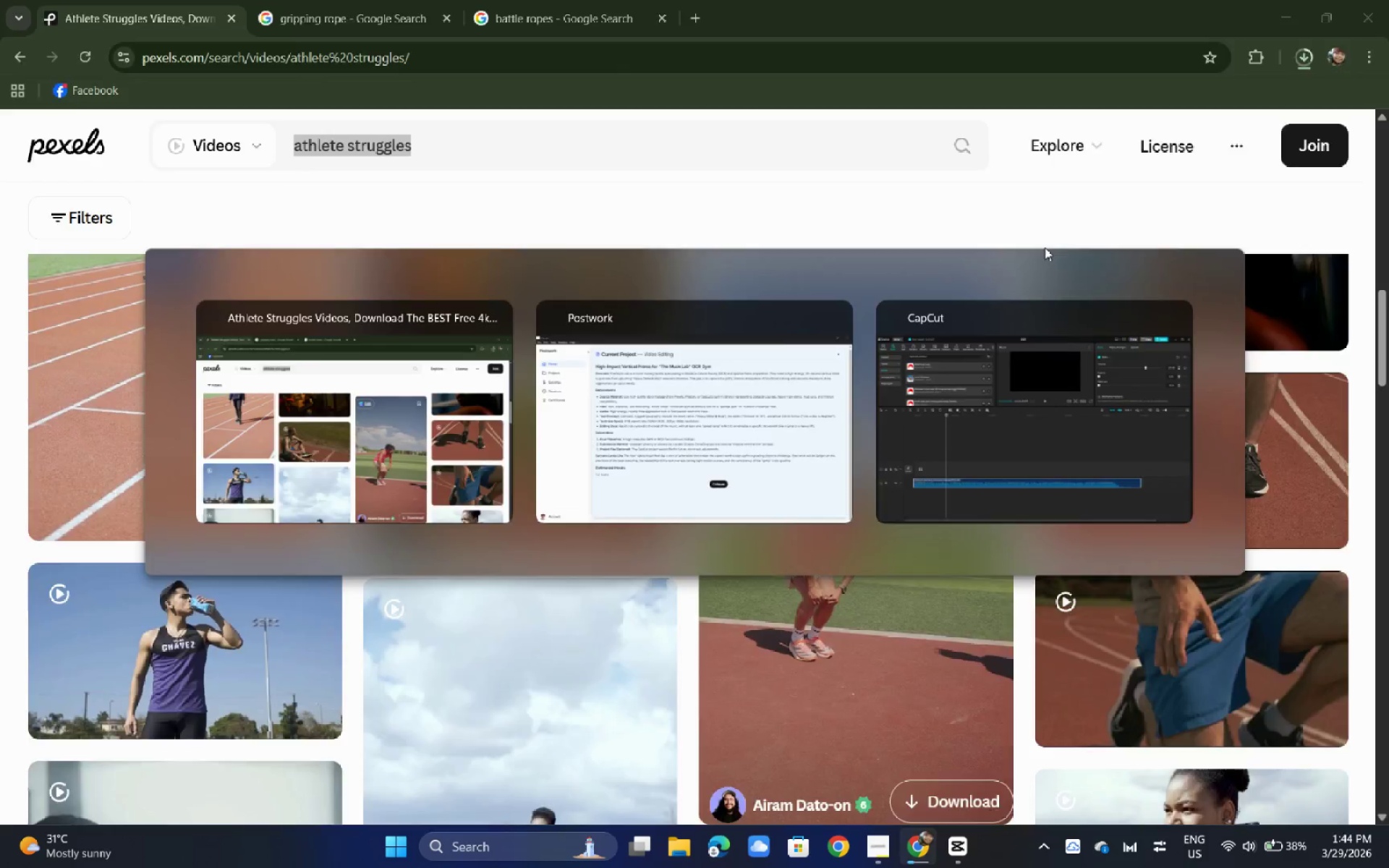 
key(Alt+Tab)